 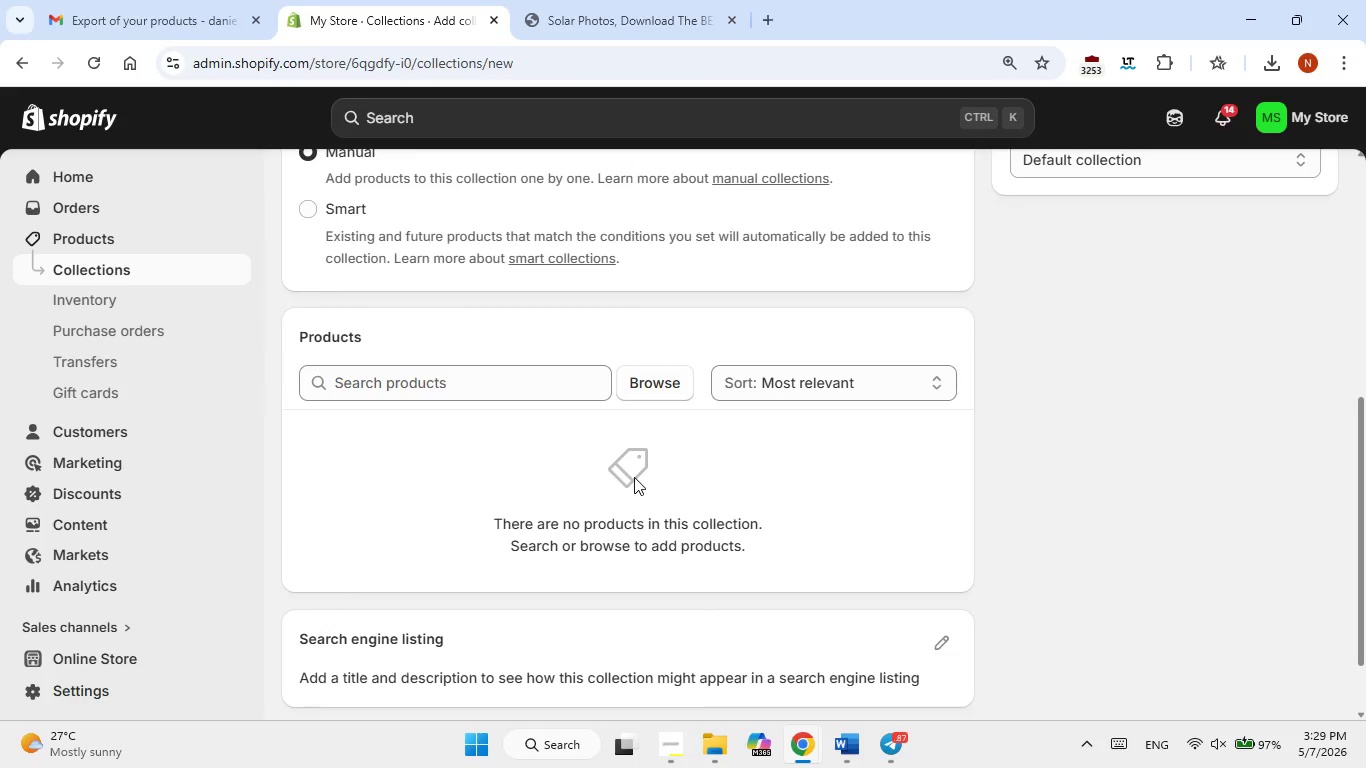 
scroll: coordinate [634, 477], scroll_direction: up, amount: 4.0
 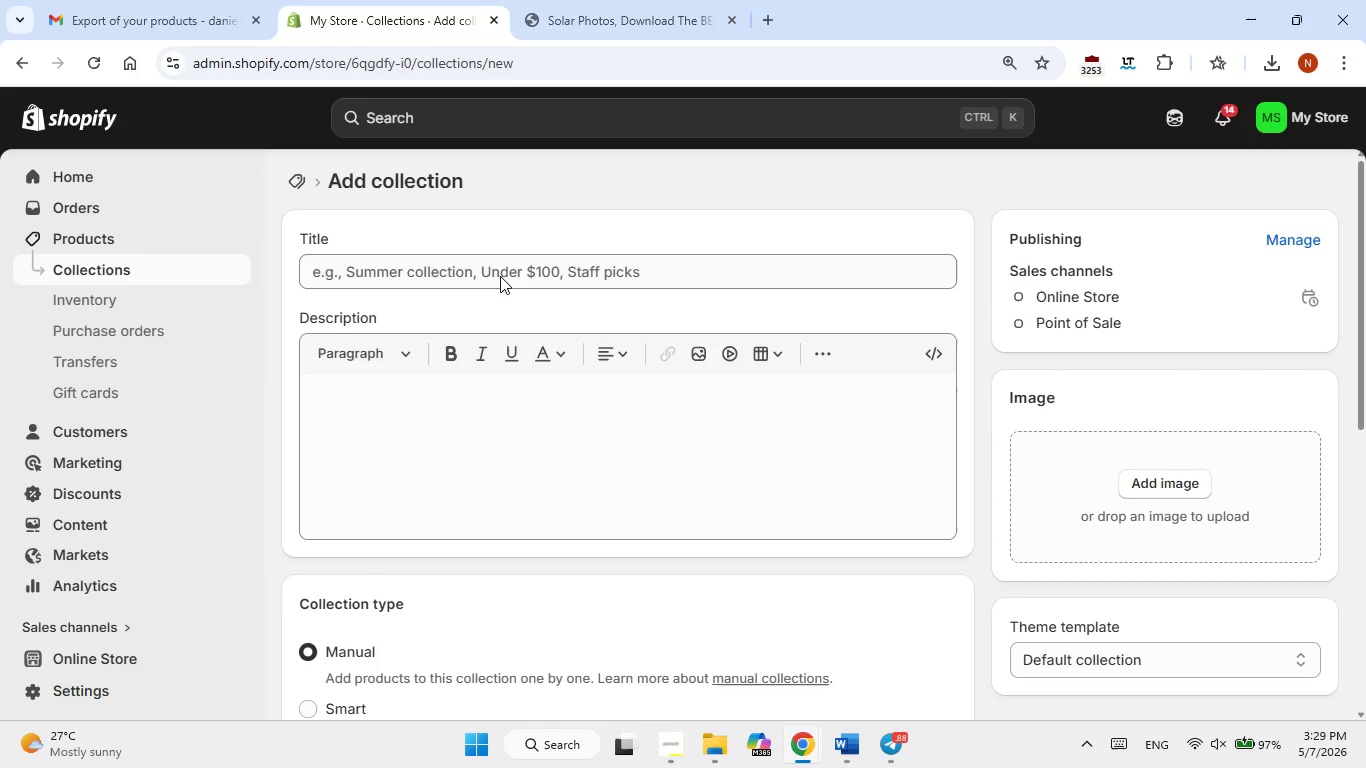 
left_click([501, 274])
 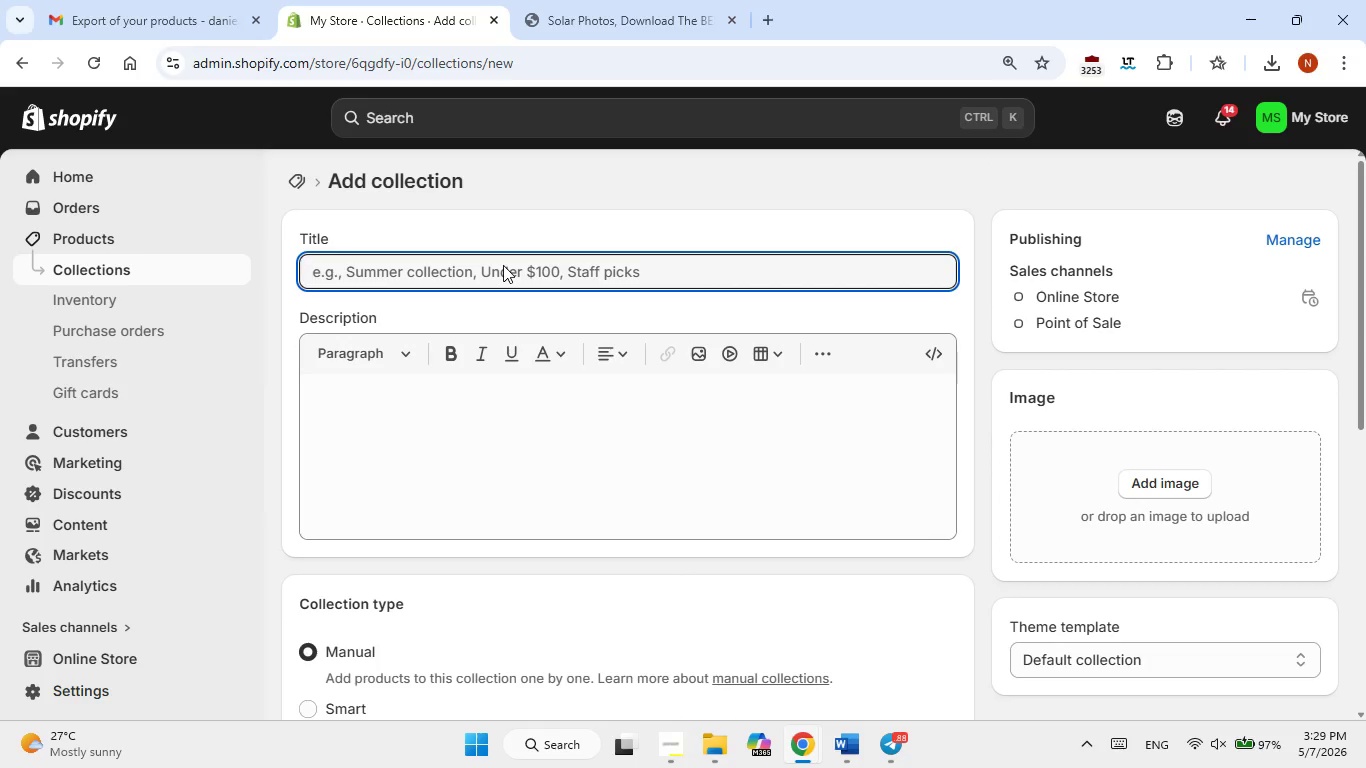 
left_click([503, 265])
 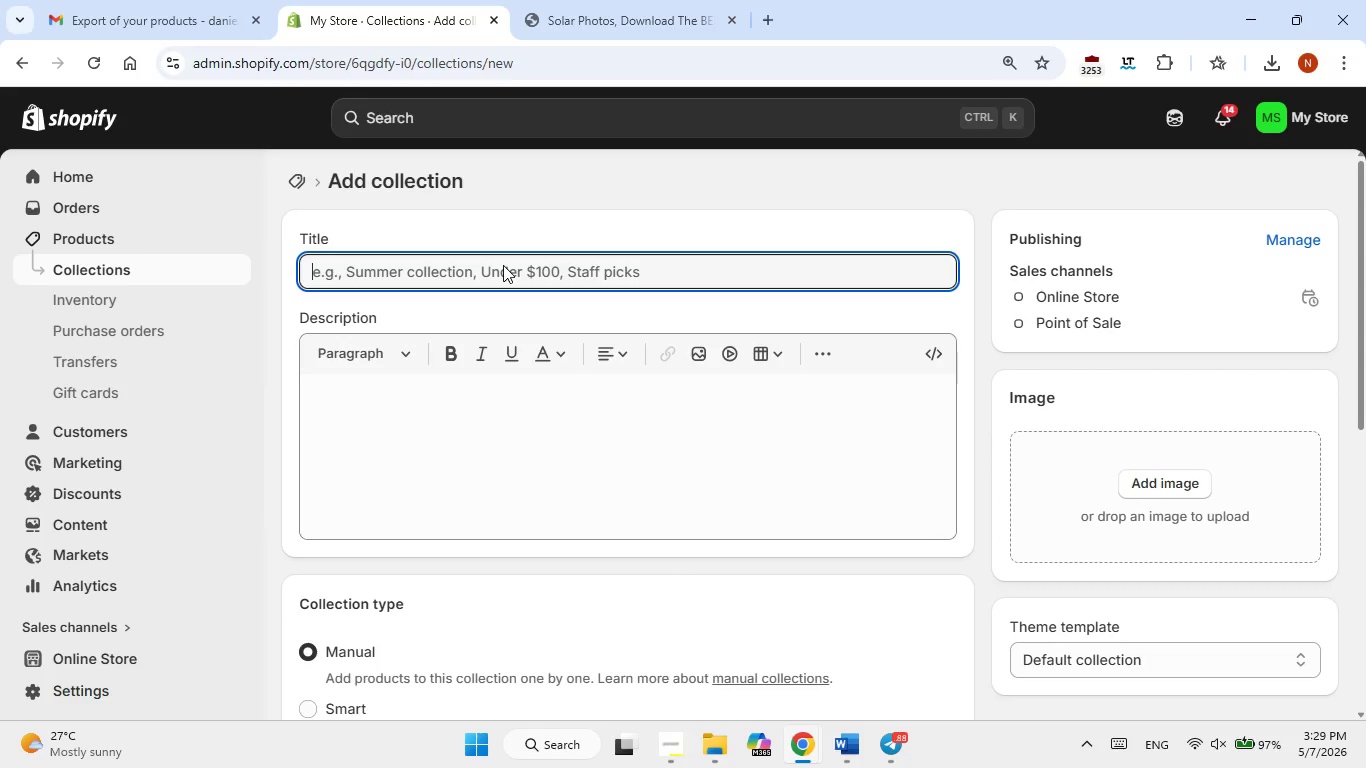 
type(Hazardeous Material)
key(Tab)
 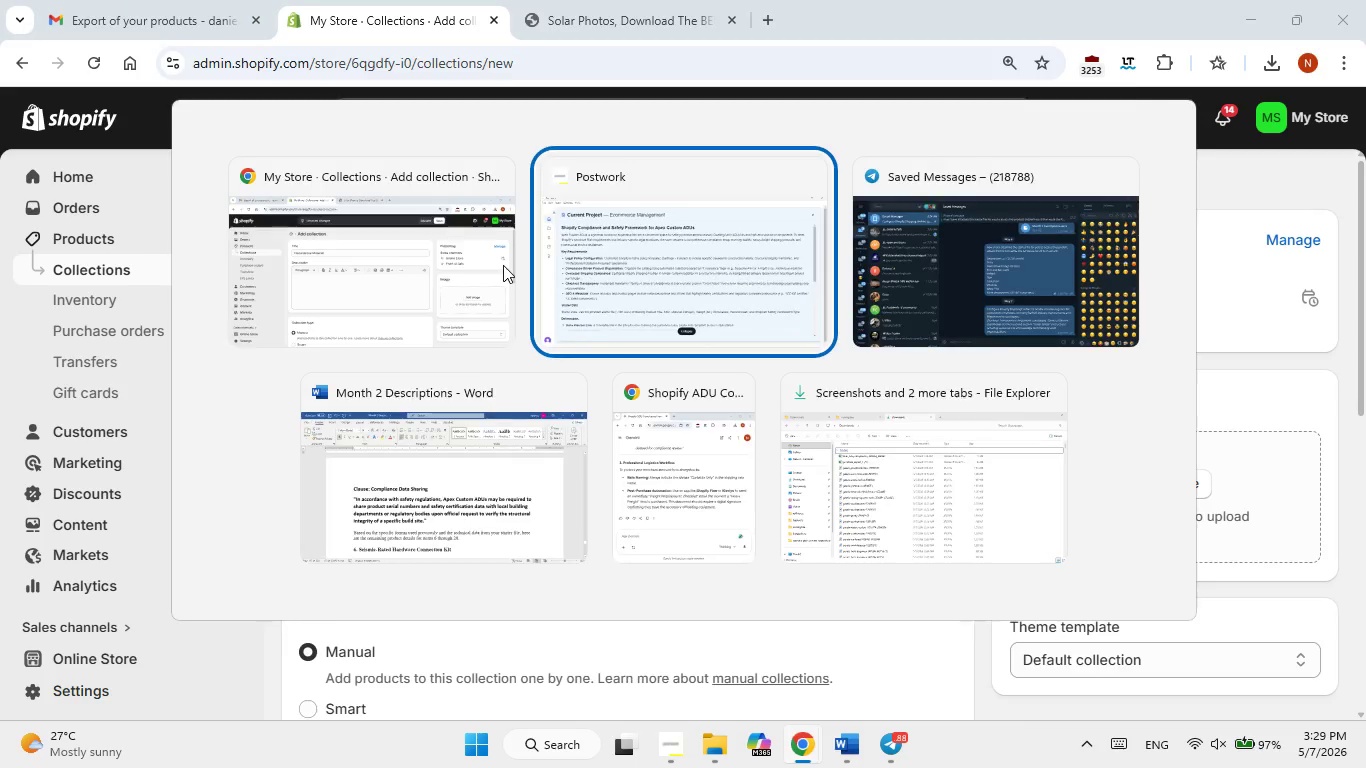 
hold_key(key=AltLeft, duration=0.78)